 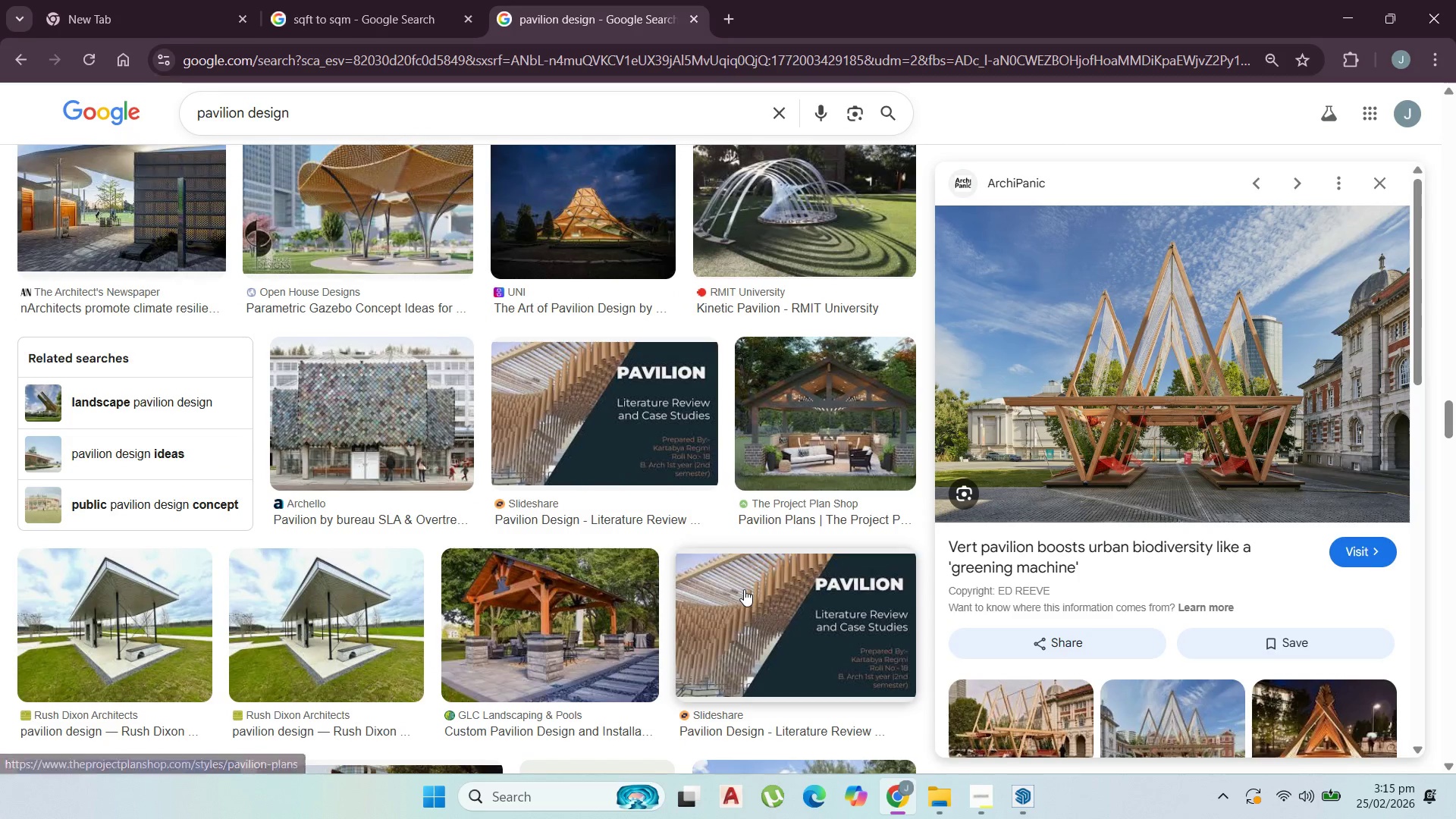 
scroll: coordinate [749, 581], scroll_direction: up, amount: 3.0
 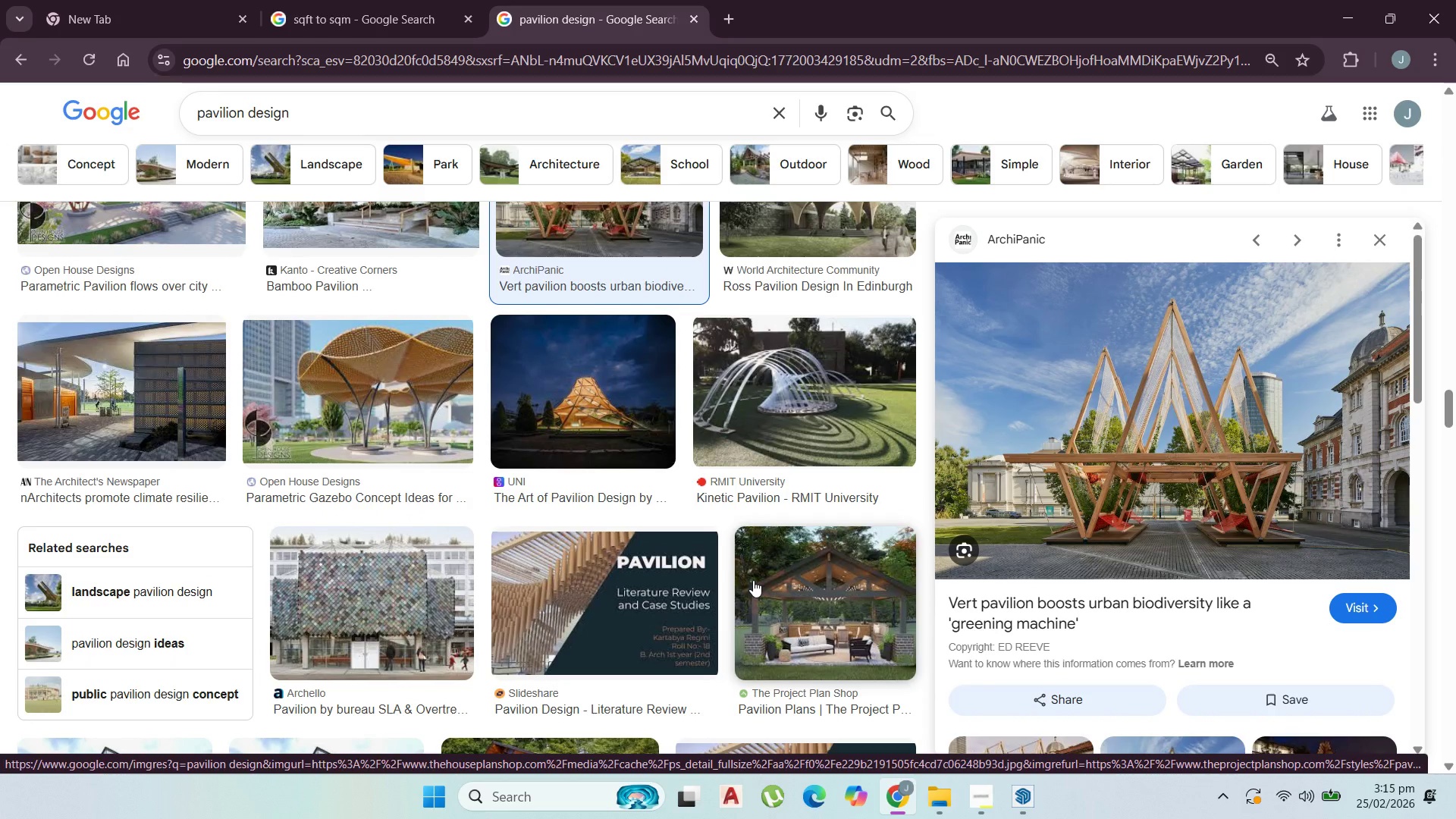 
scroll: coordinate [723, 551], scroll_direction: down, amount: 1.0
 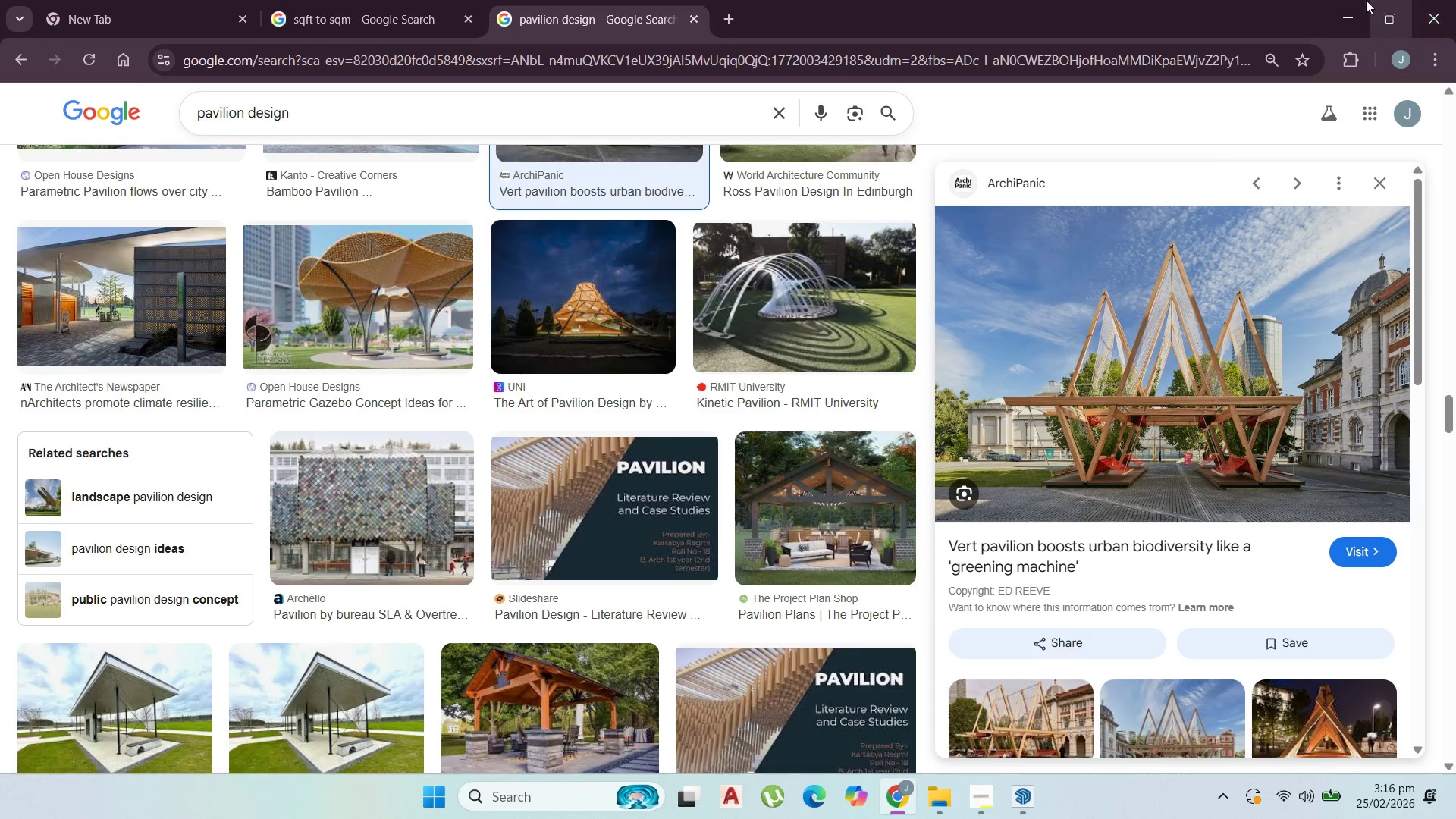 
left_click([1351, 0])
 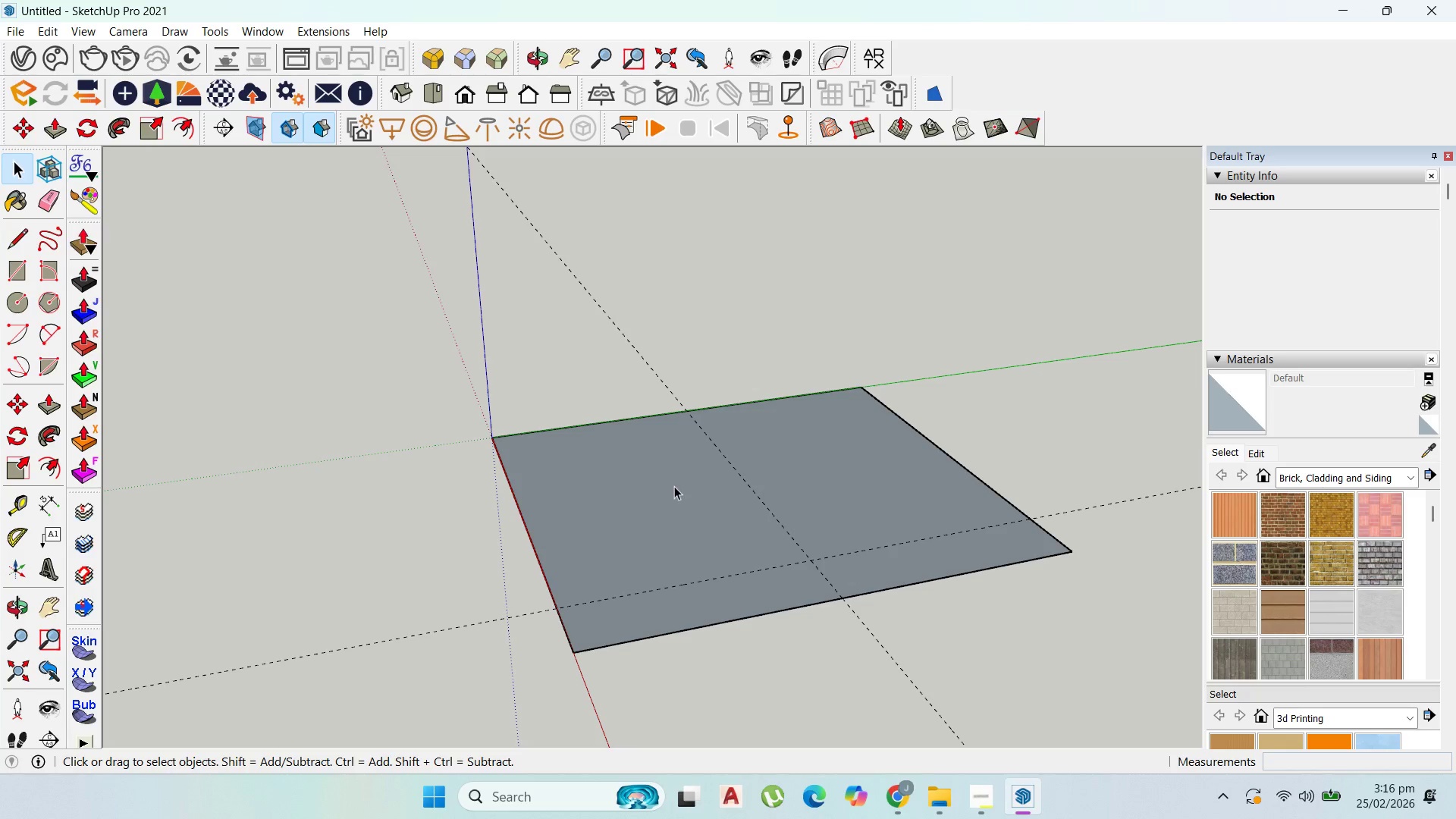 
scroll: coordinate [717, 541], scroll_direction: up, amount: 3.0
 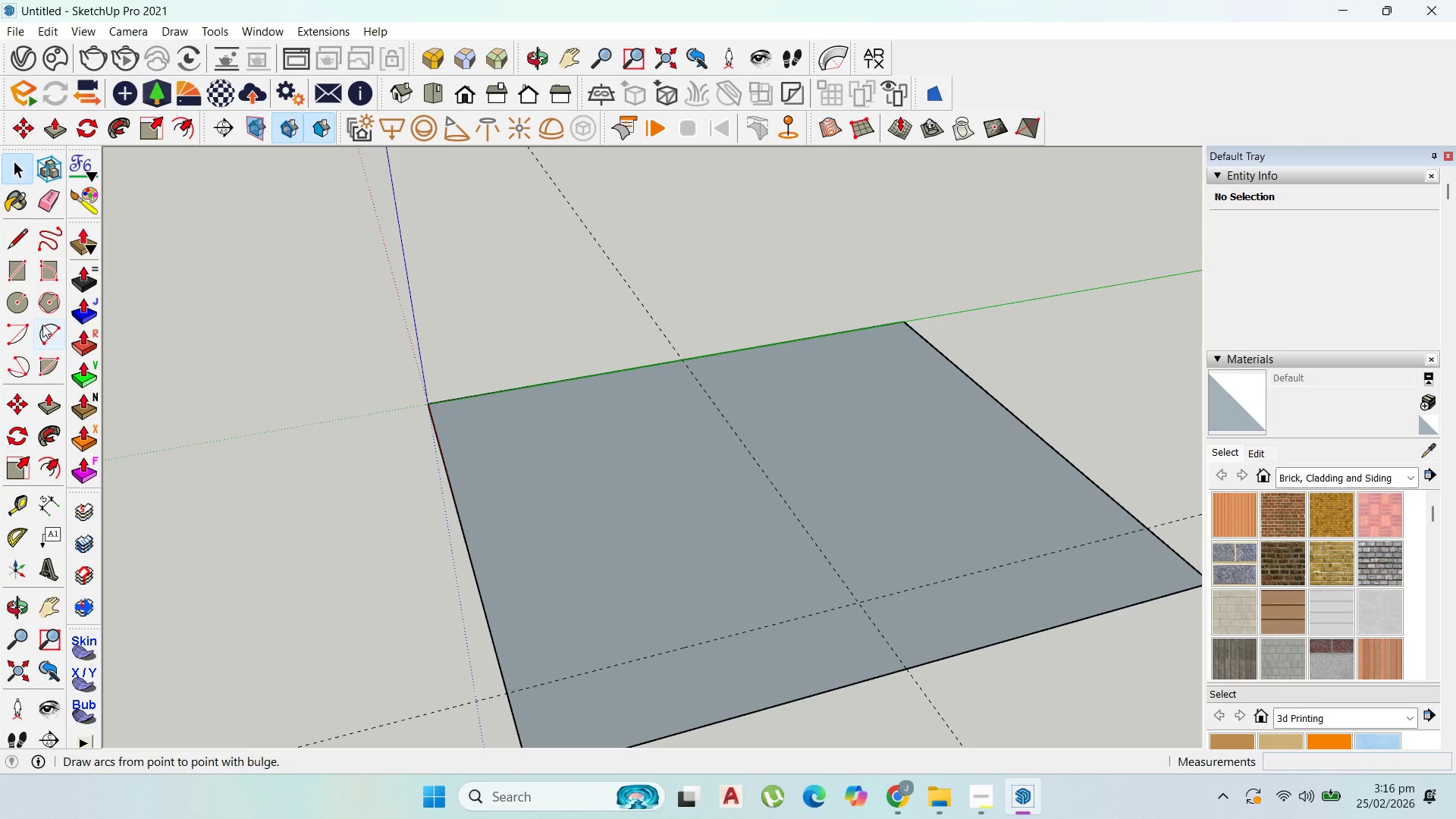 
left_click([21, 270])
 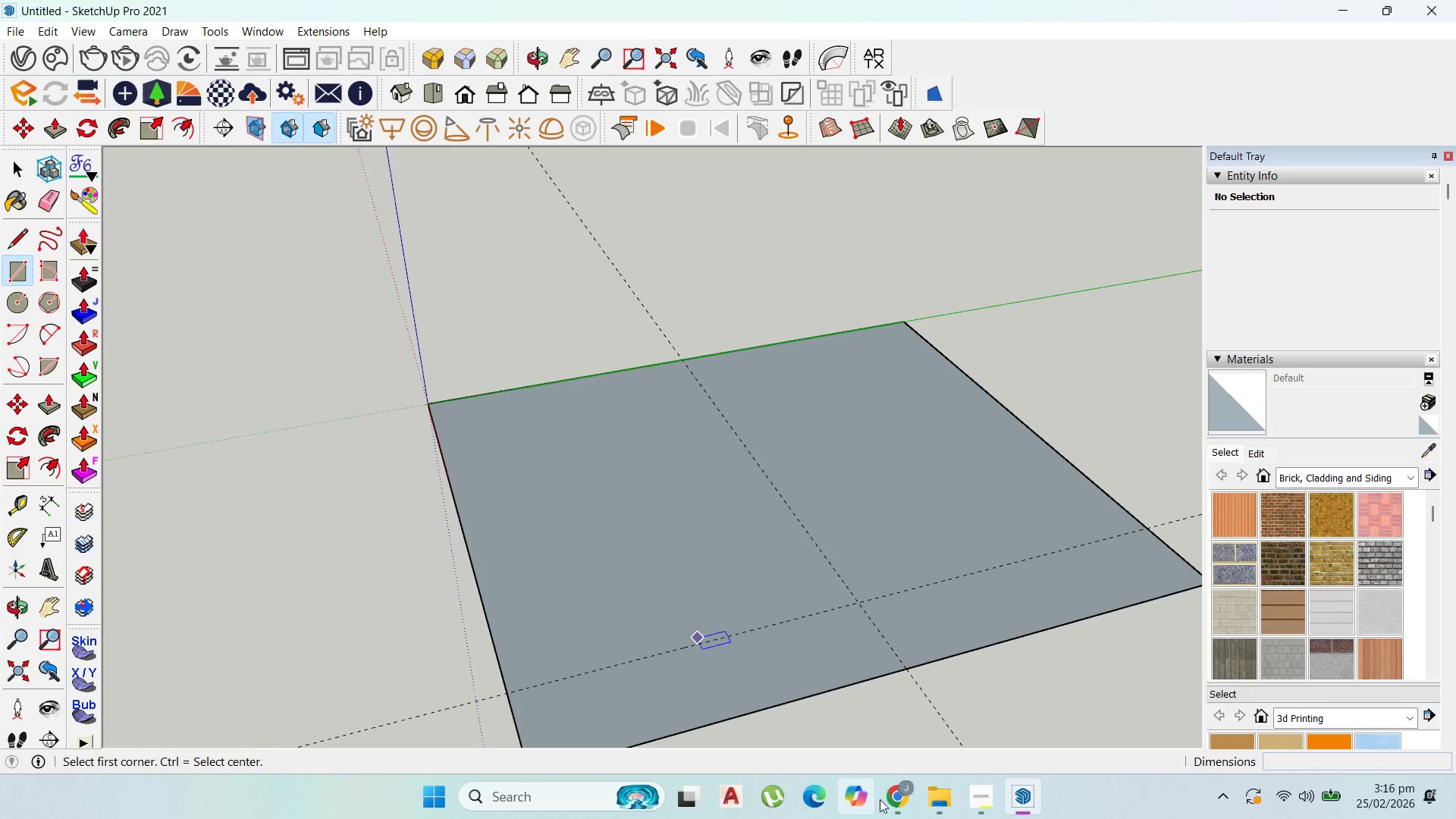 
left_click([890, 808])
 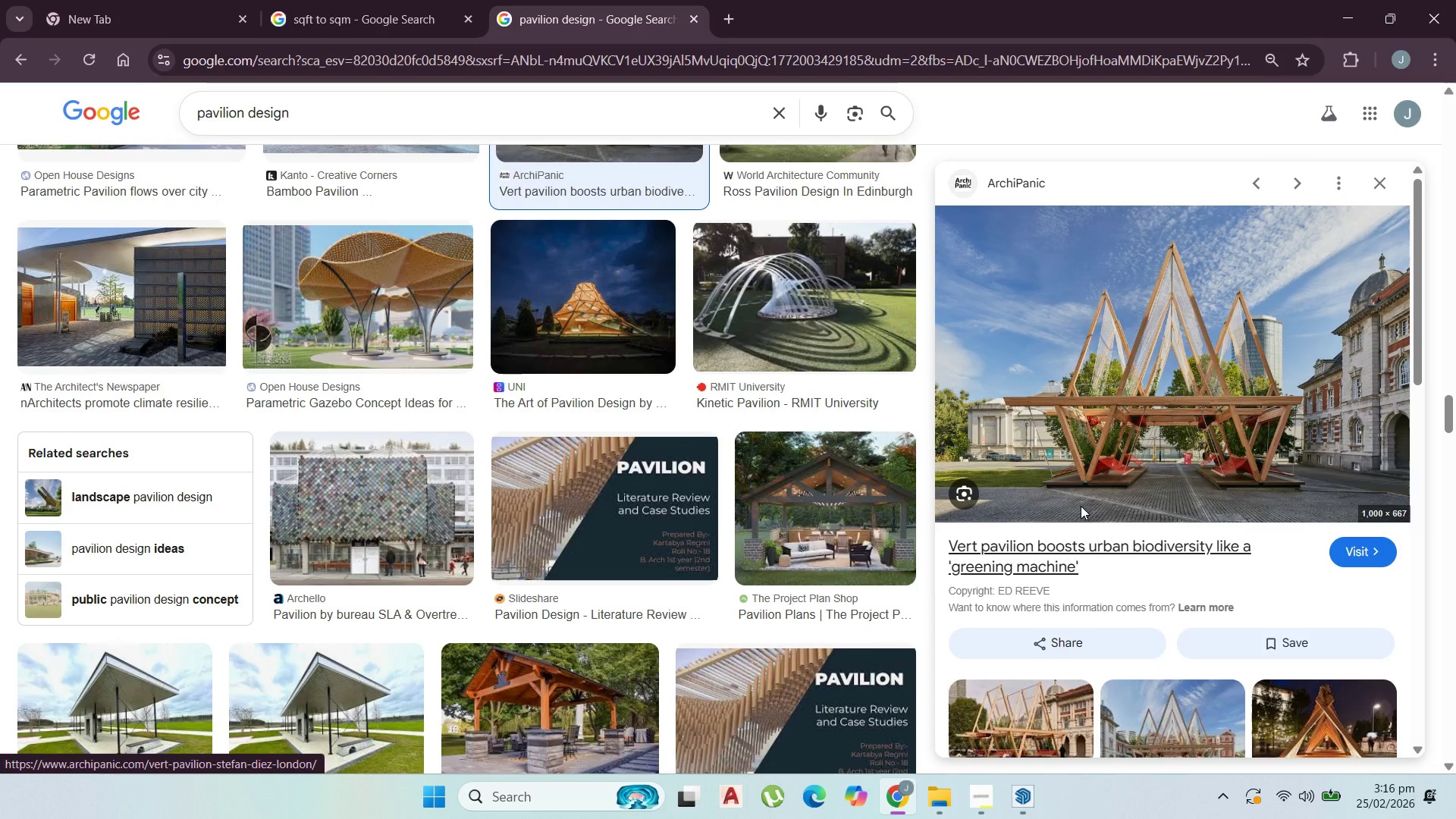 
wait(5.45)
 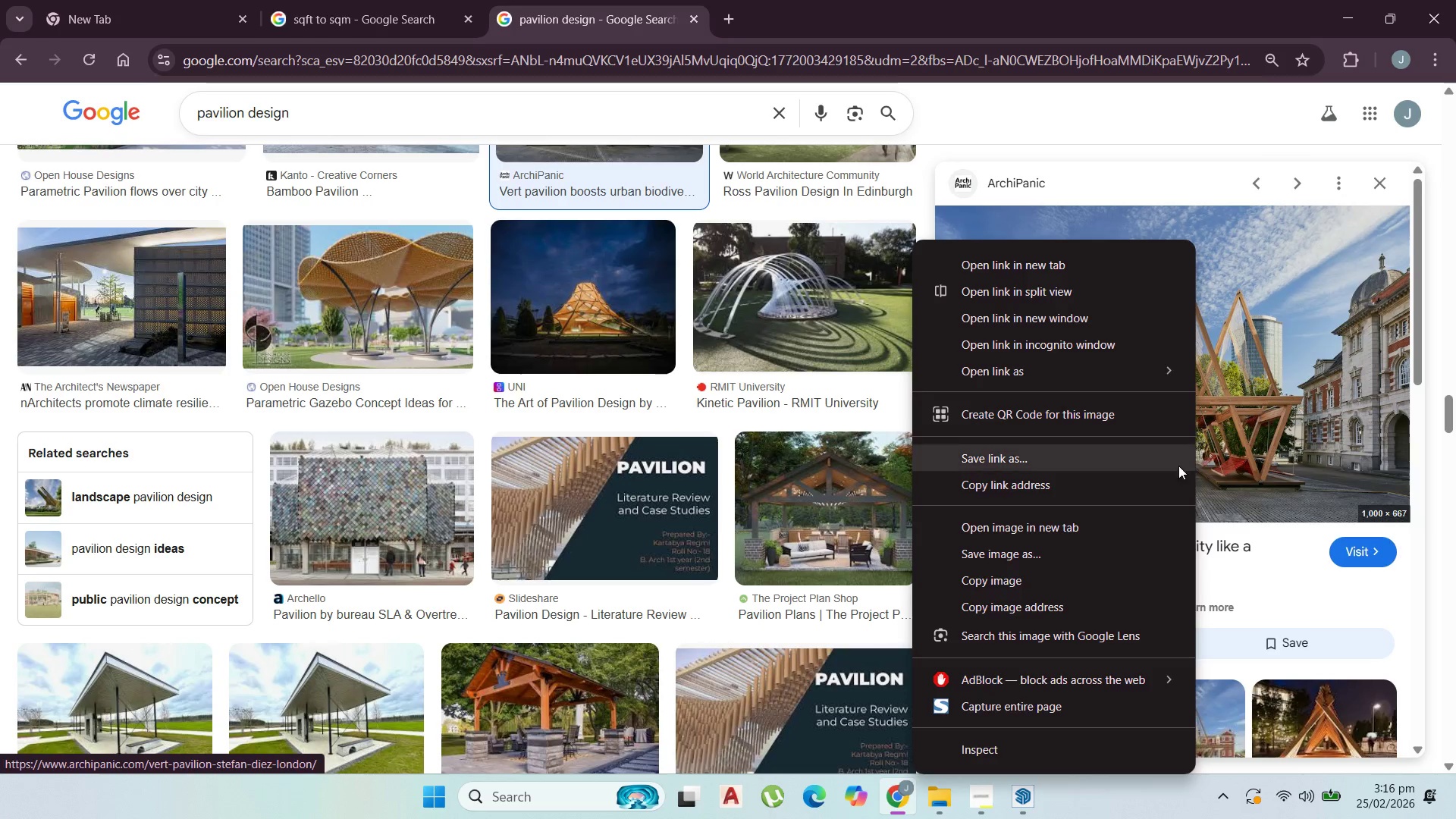 
scroll: coordinate [886, 547], scroll_direction: down, amount: 3.0
 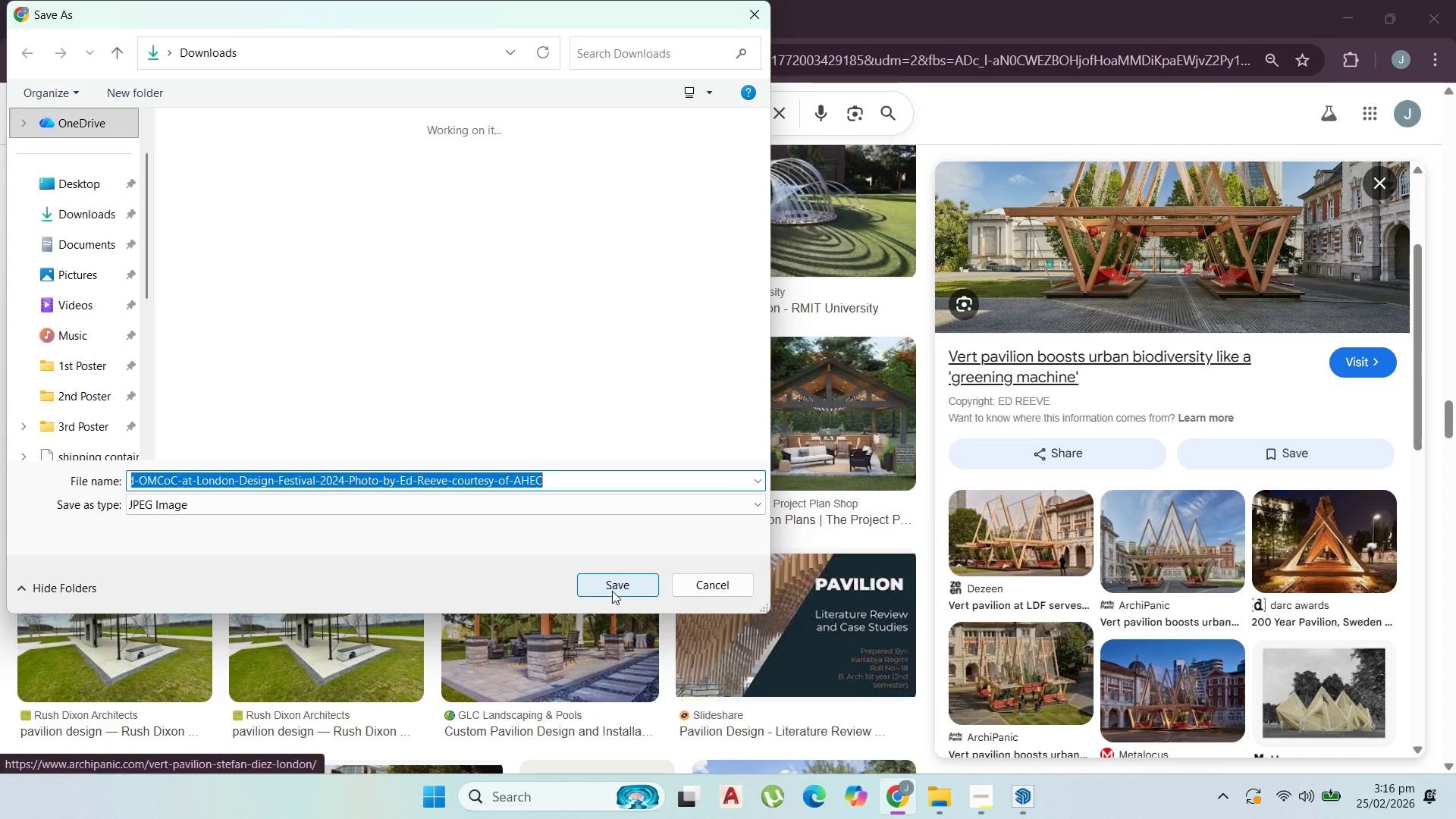 
left_click([614, 586])
 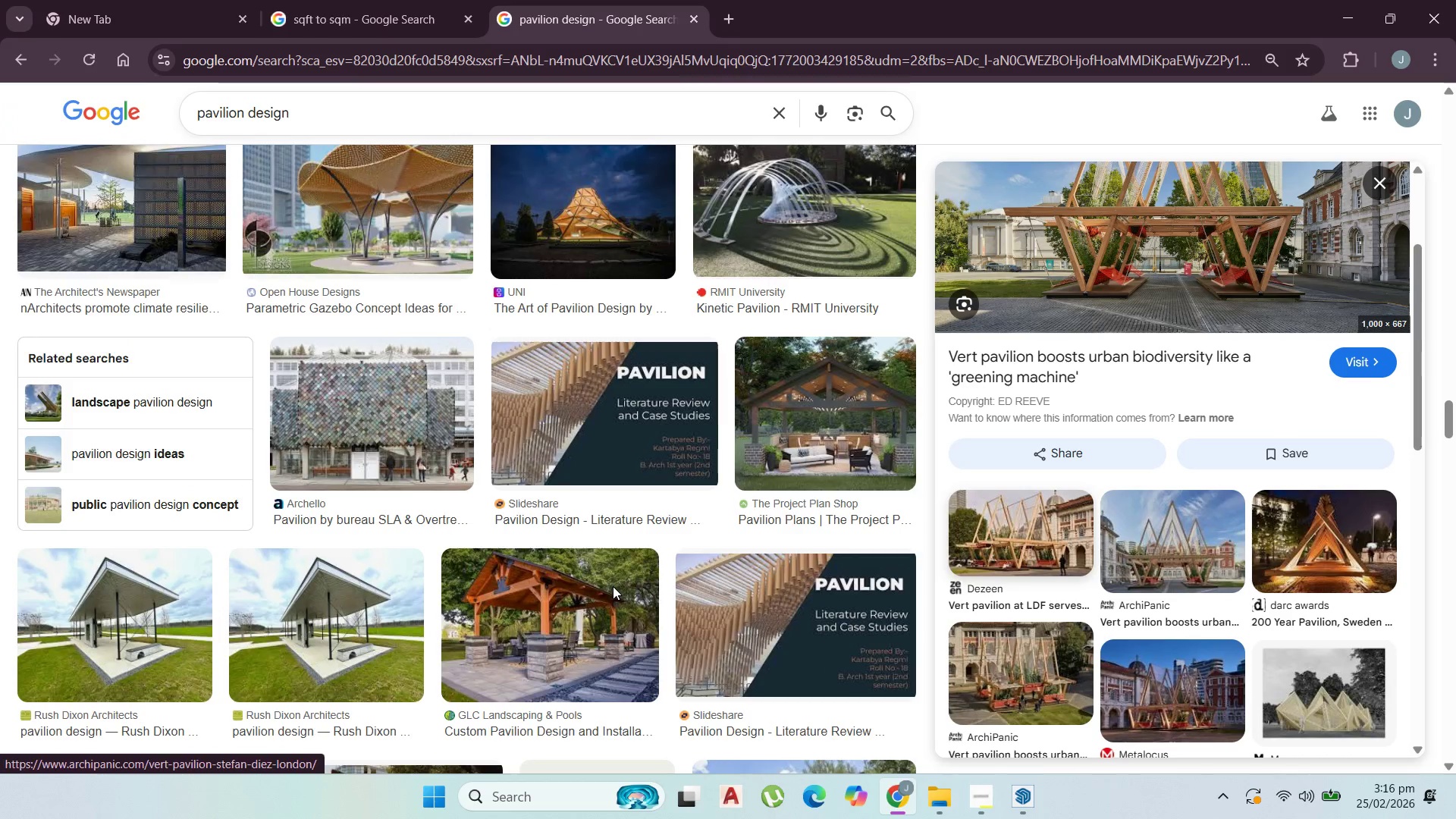 
scroll: coordinate [612, 582], scroll_direction: down, amount: 5.0
 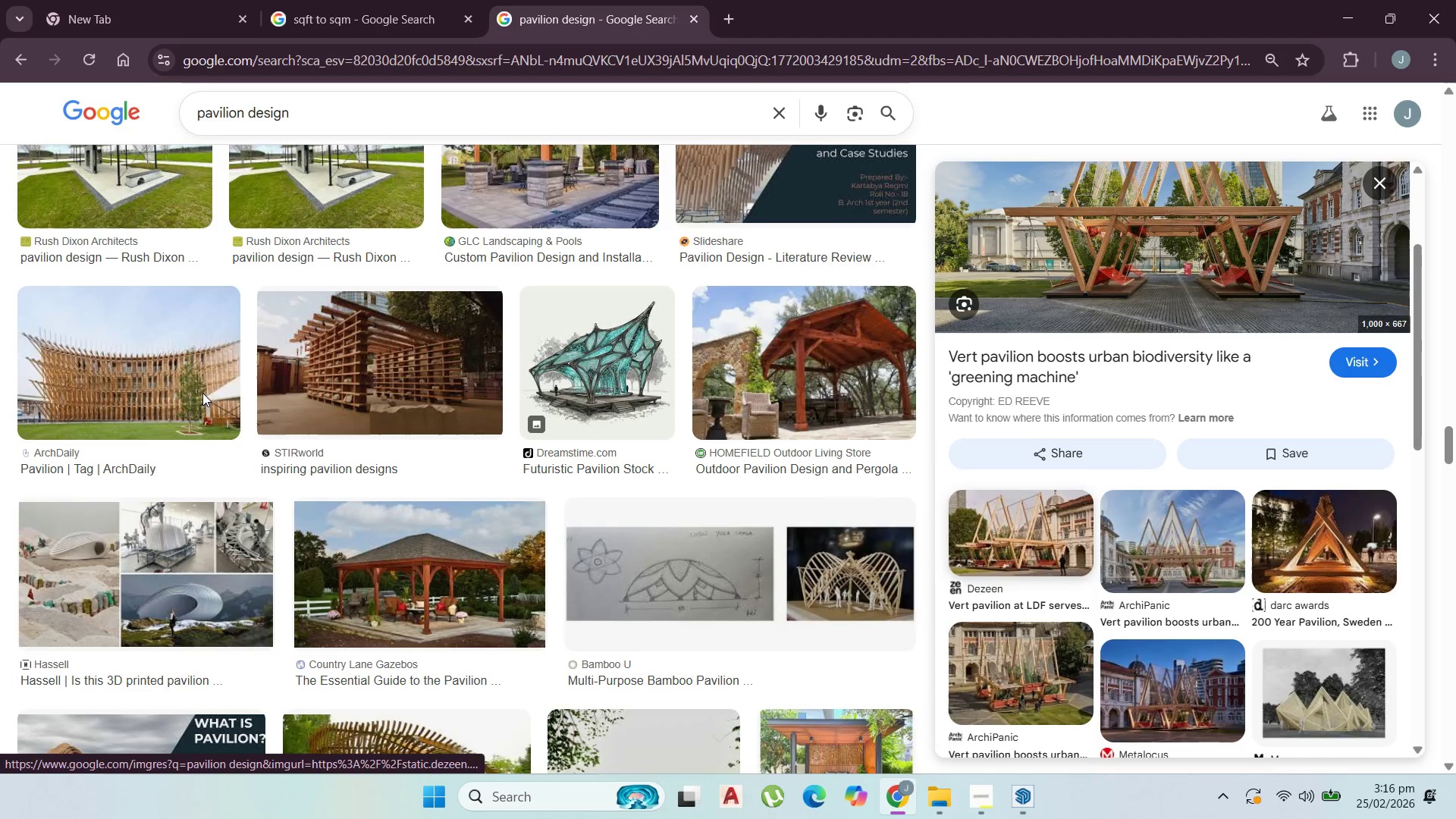 
left_click([160, 389])
 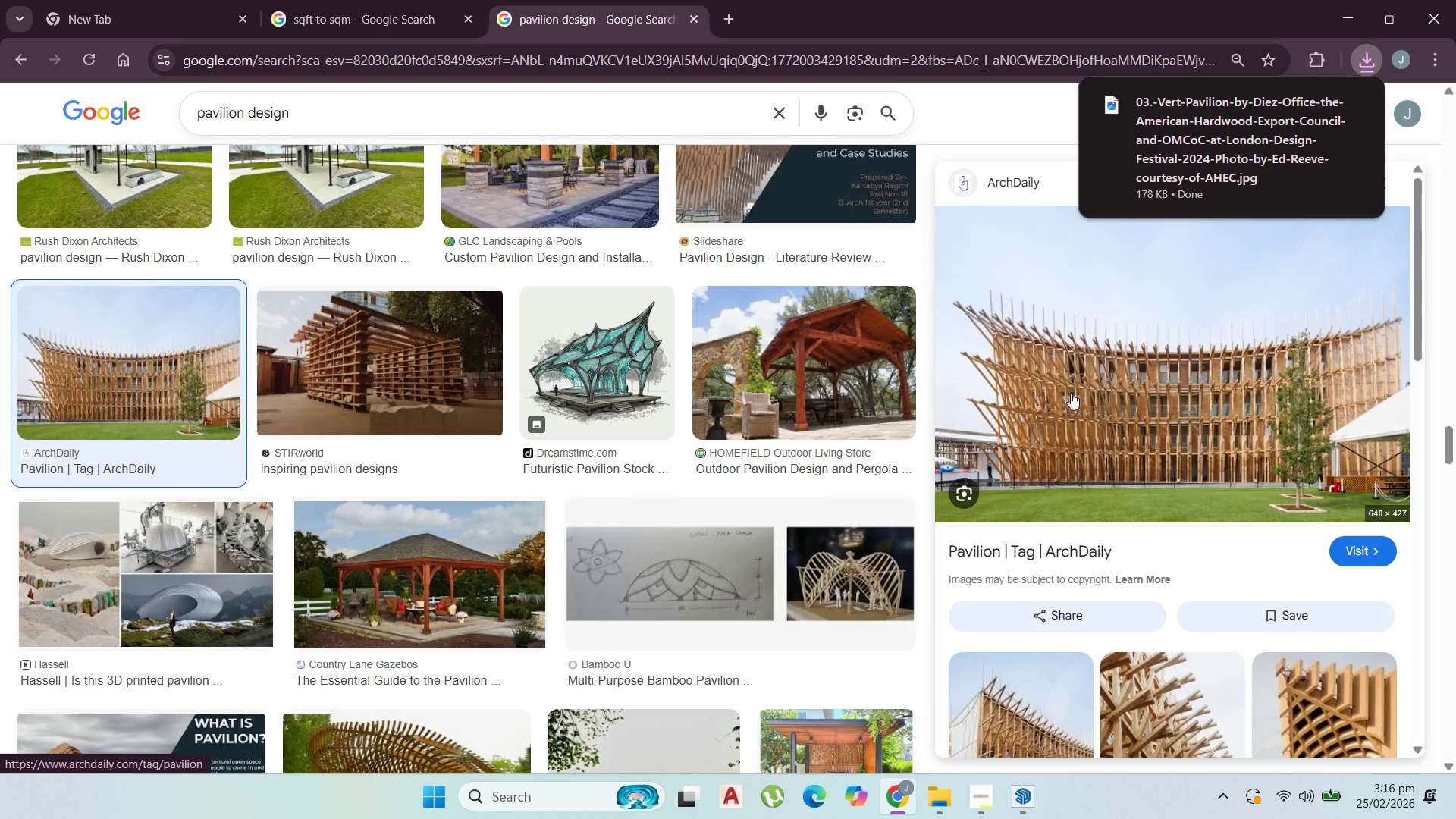 
wait(14.48)
 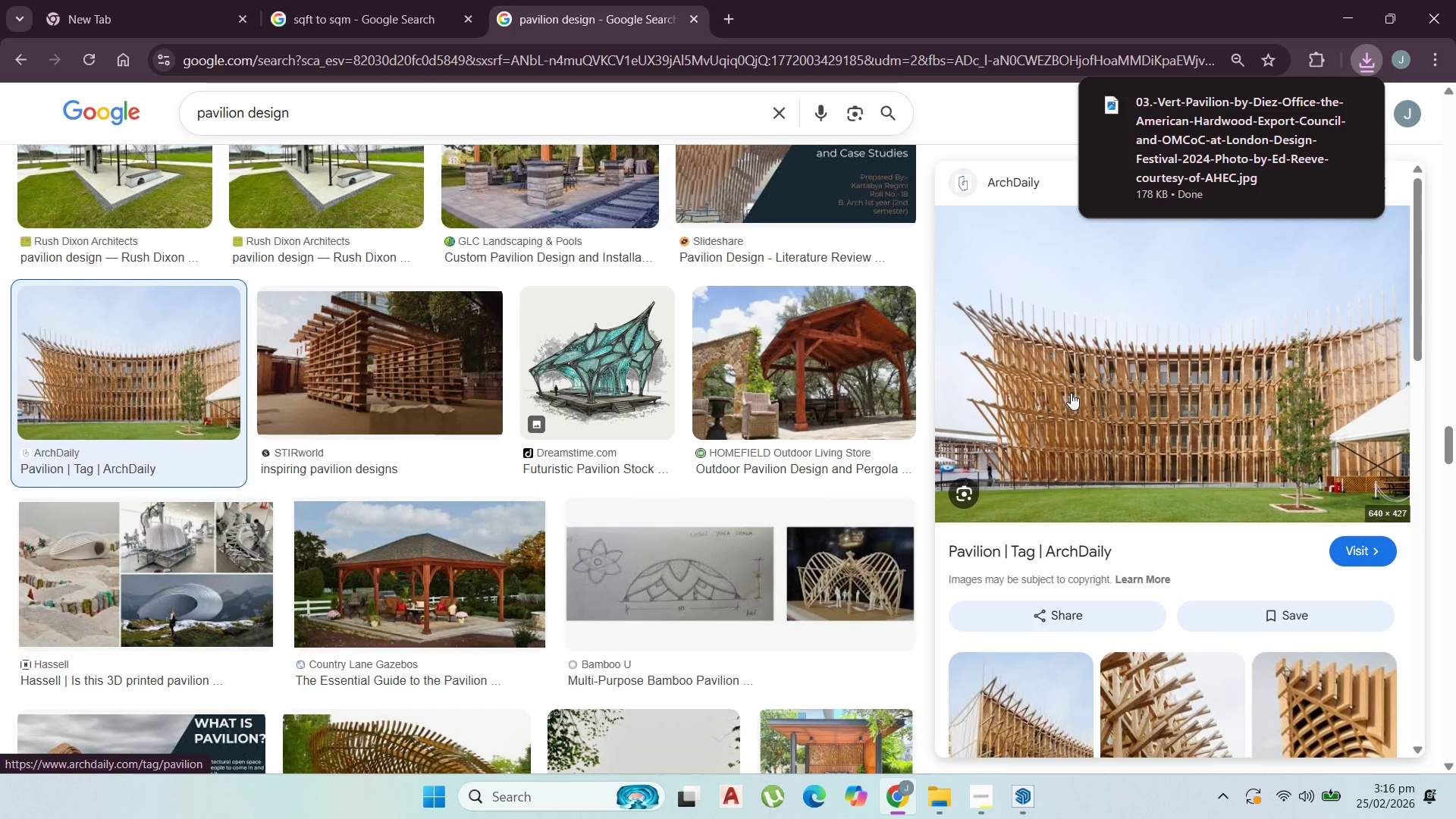 
left_click([1360, 6])
 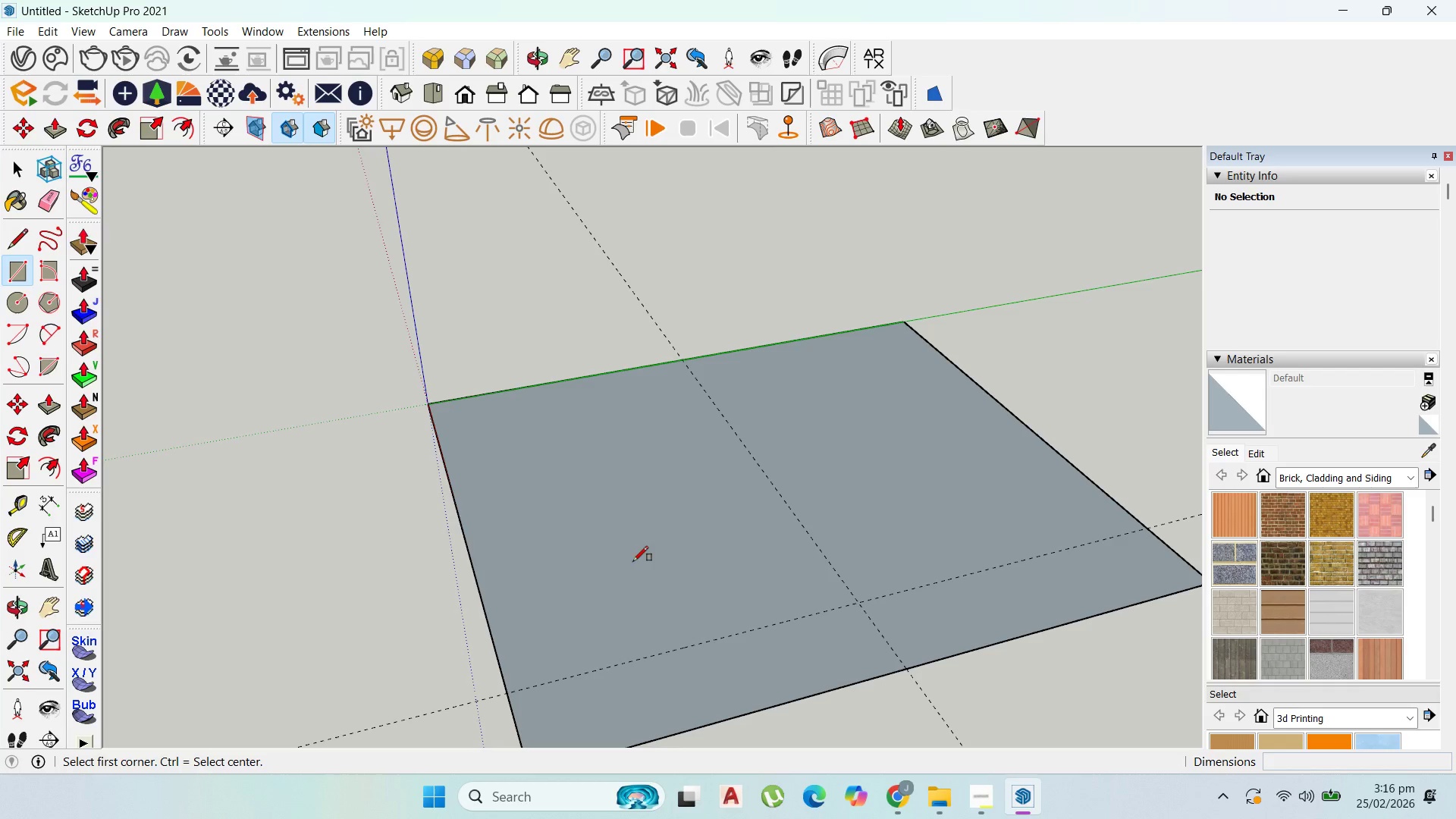 
scroll: coordinate [714, 543], scroll_direction: down, amount: 4.0
 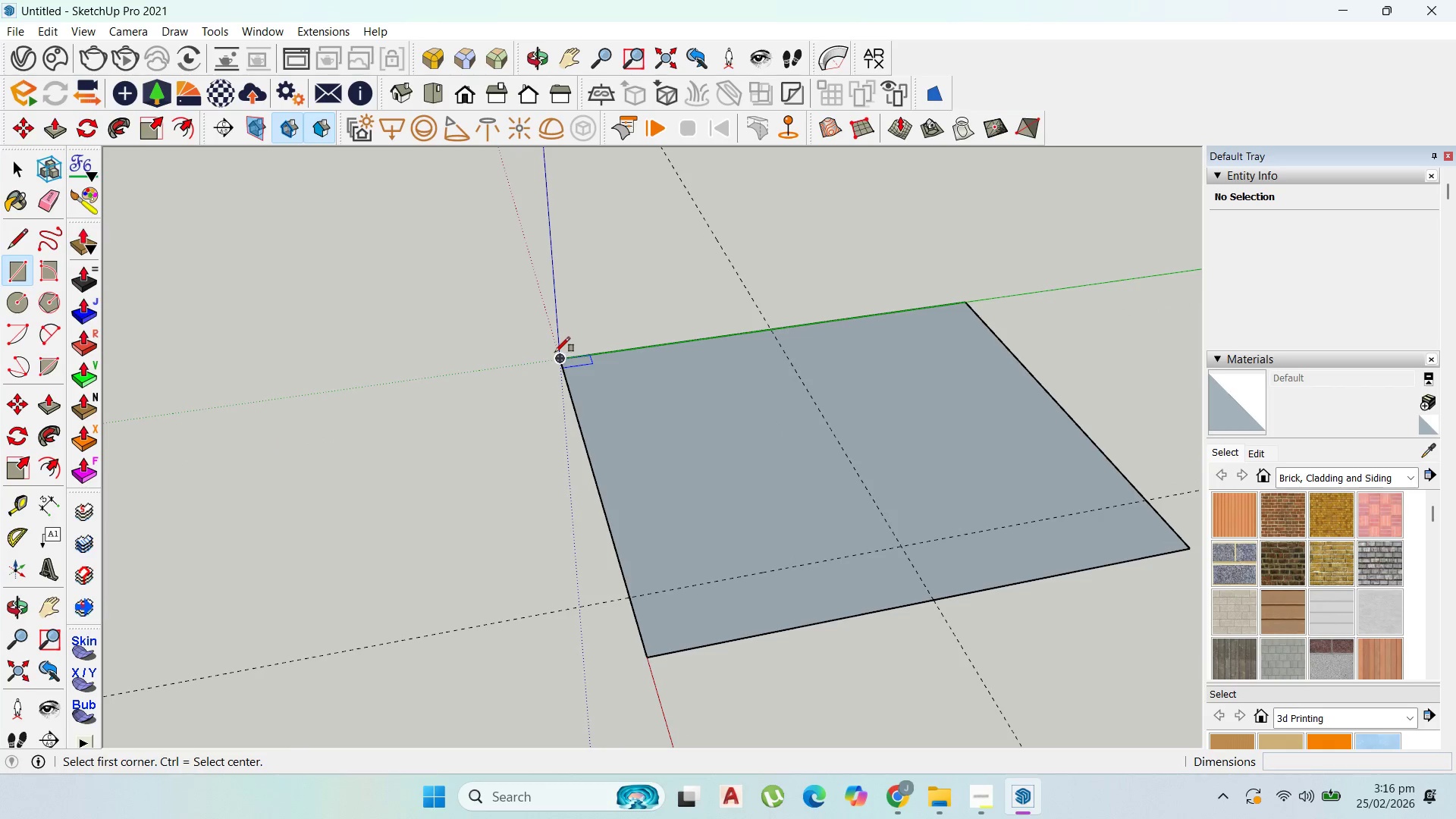 
left_click_drag(start_coordinate=[557, 352], to_coordinate=[574, 367])
 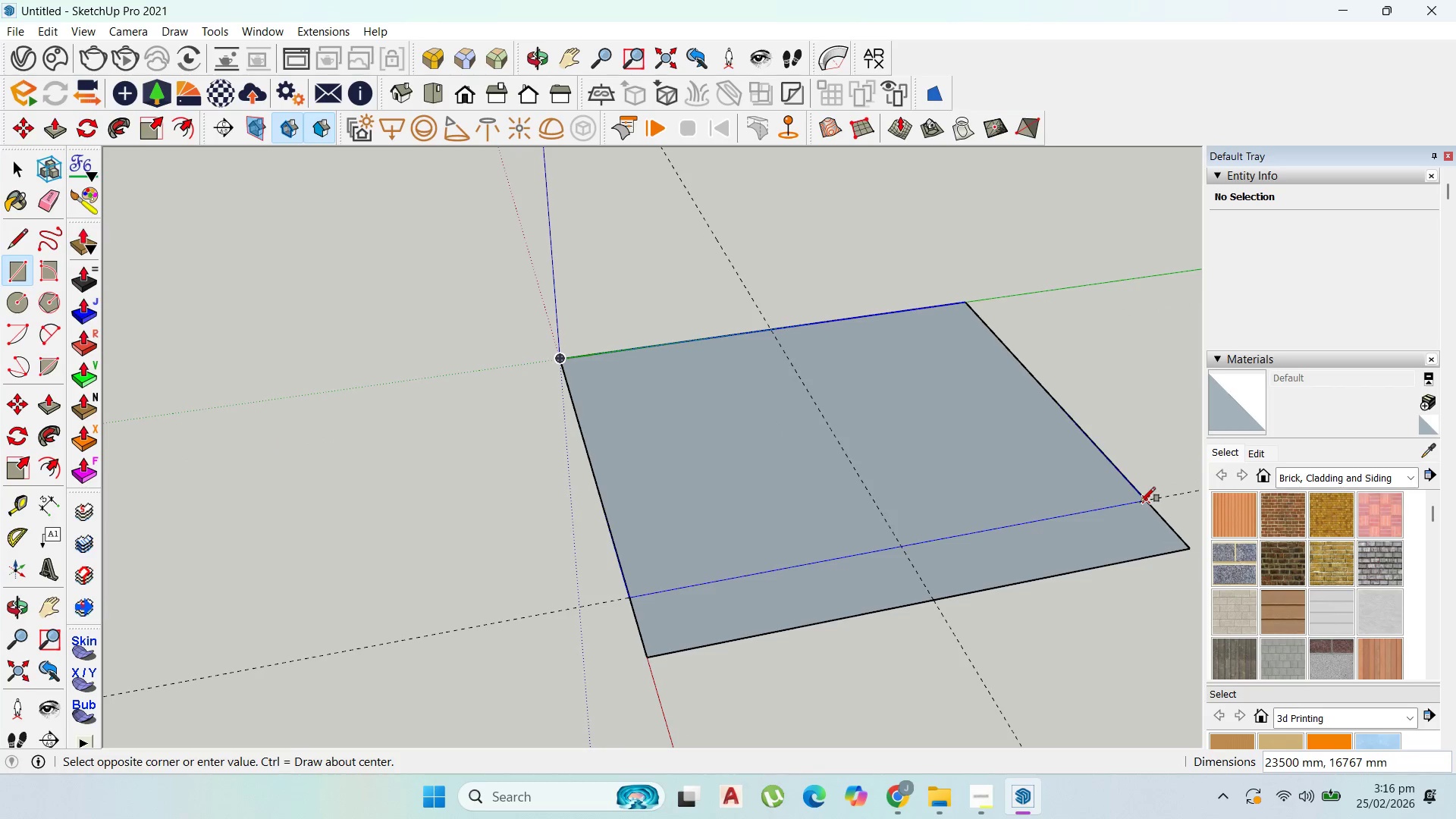 
left_click([1141, 502])
 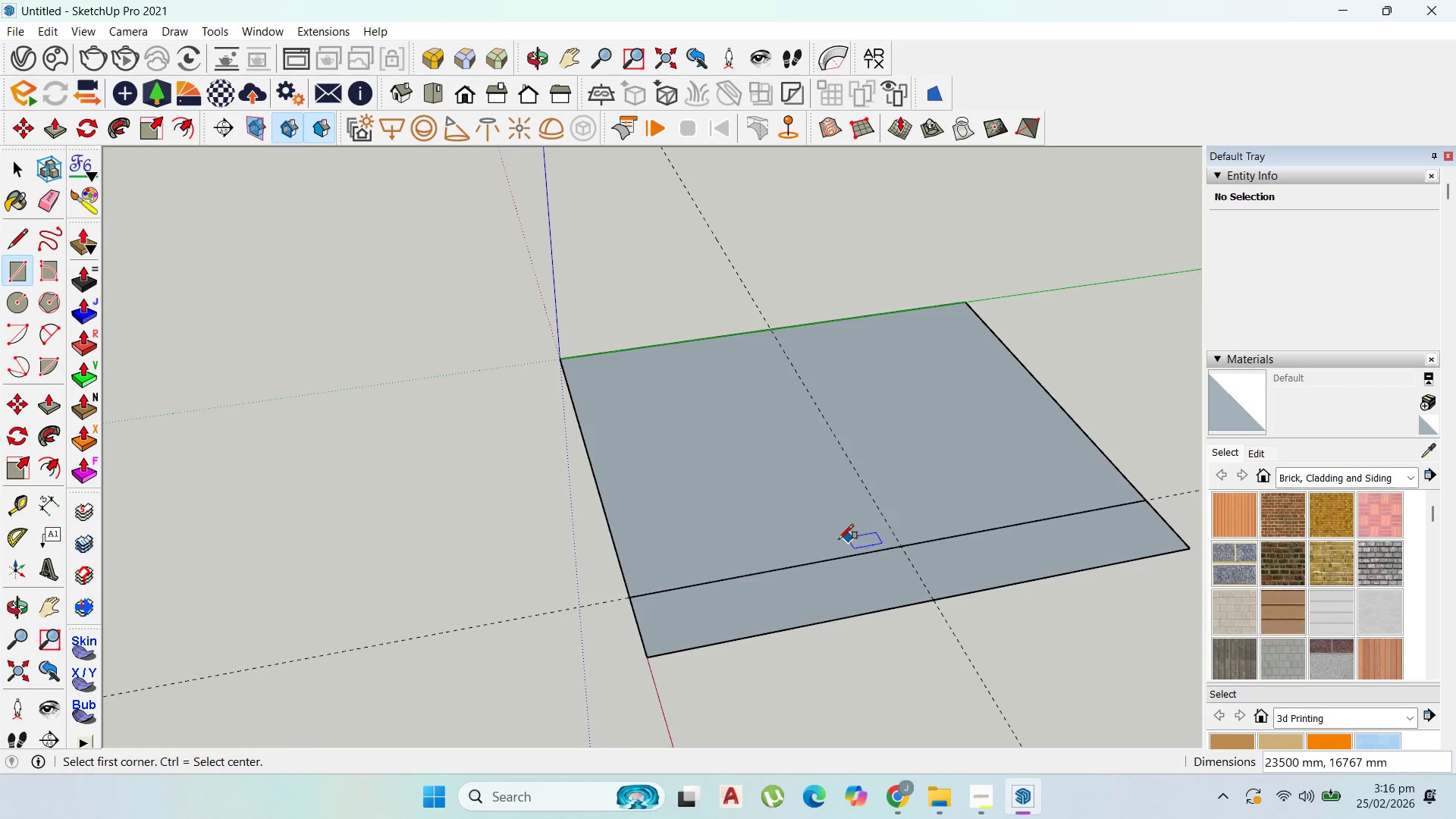 
key(Control+Z)
 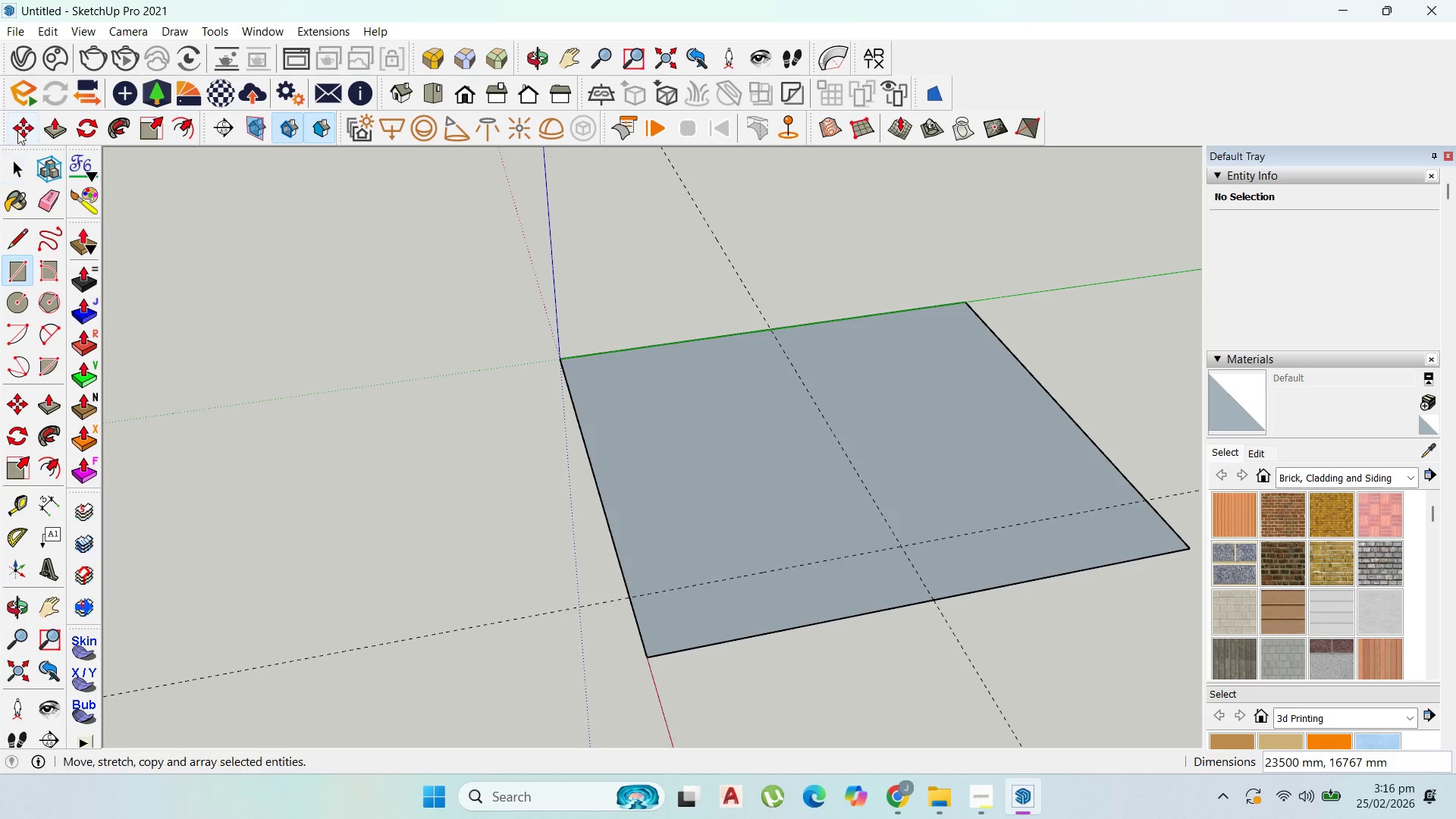 
left_click([15, 153])
 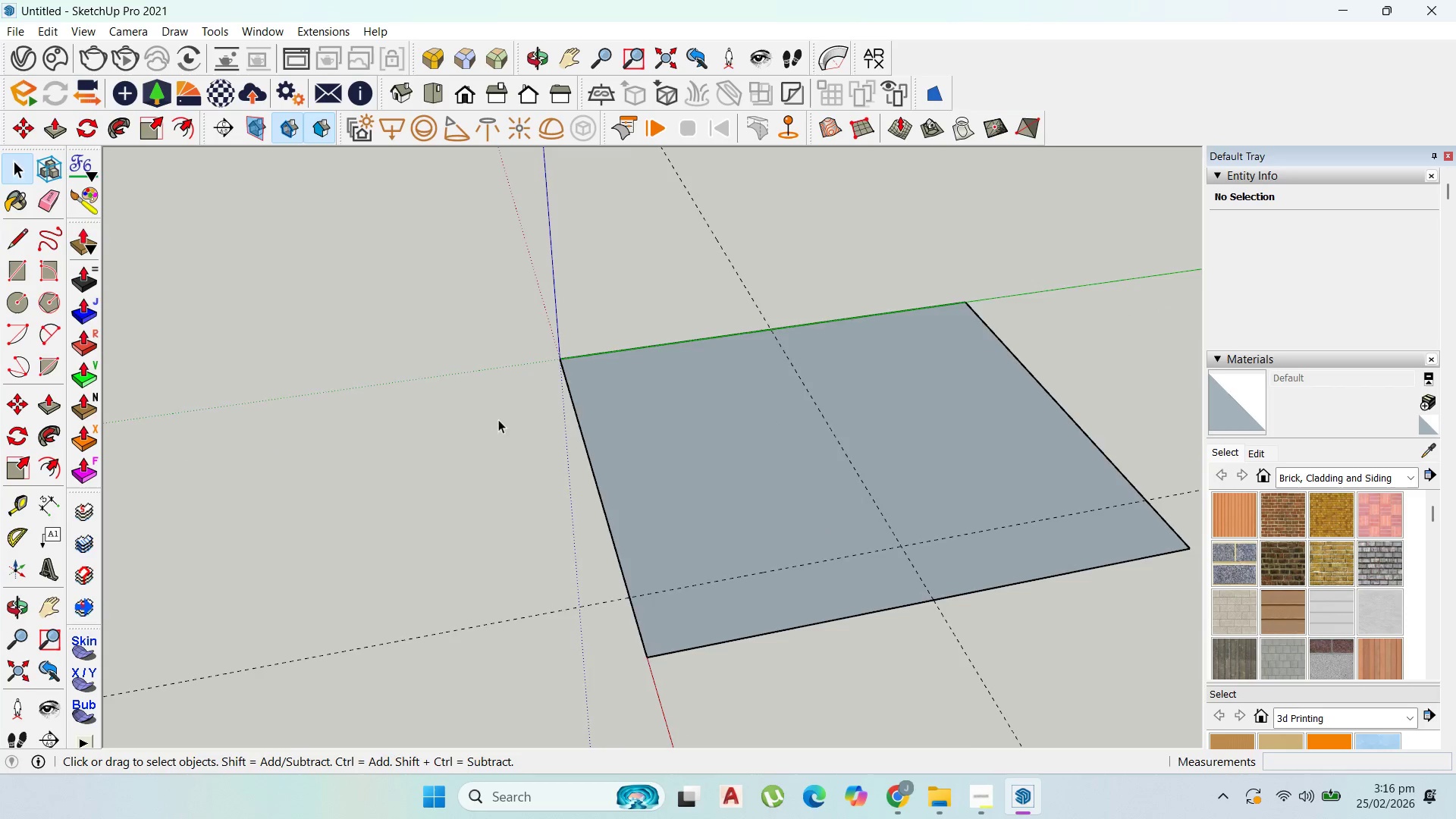 
scroll: coordinate [610, 501], scroll_direction: down, amount: 3.0
 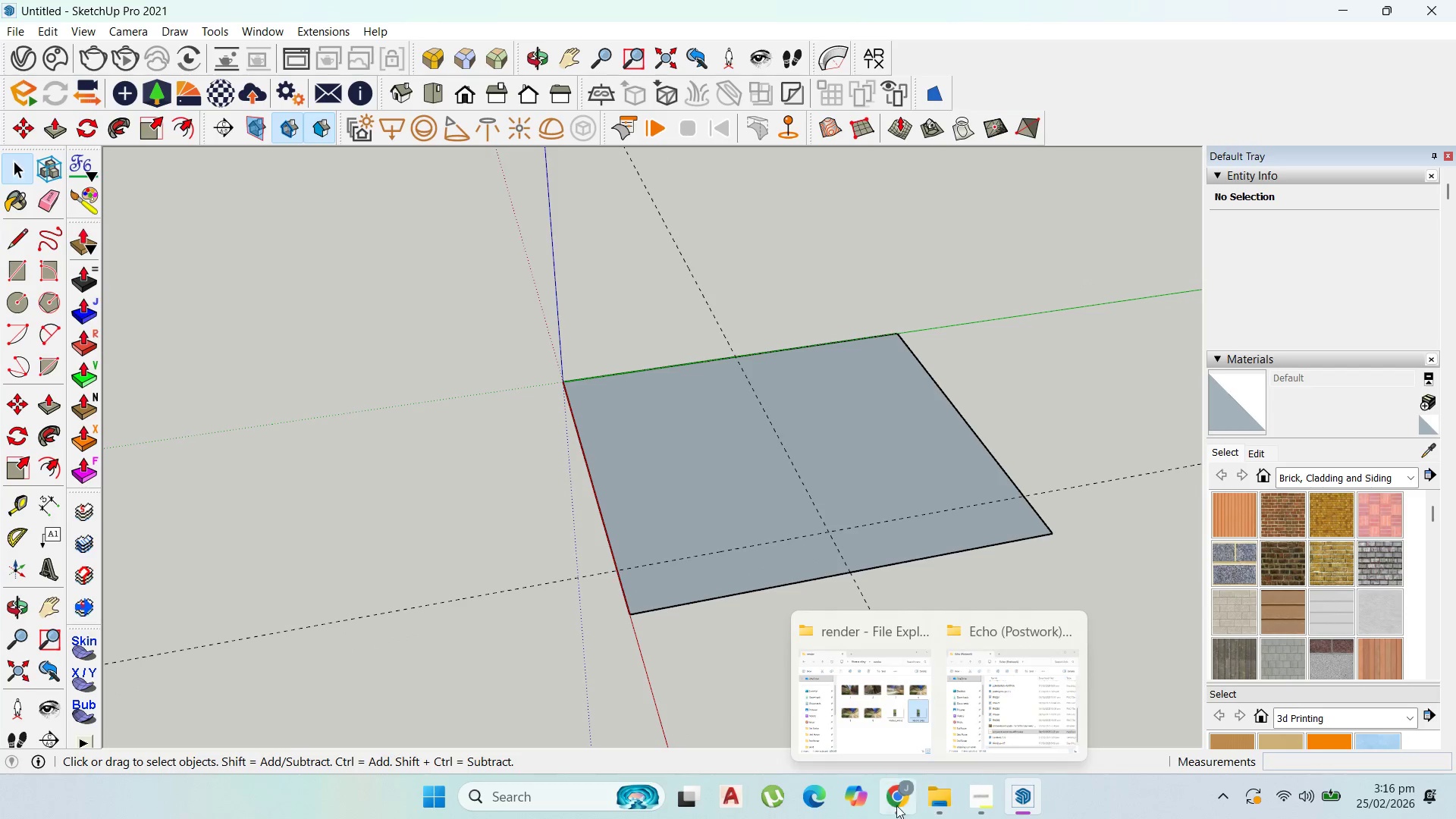 
left_click([893, 805])
 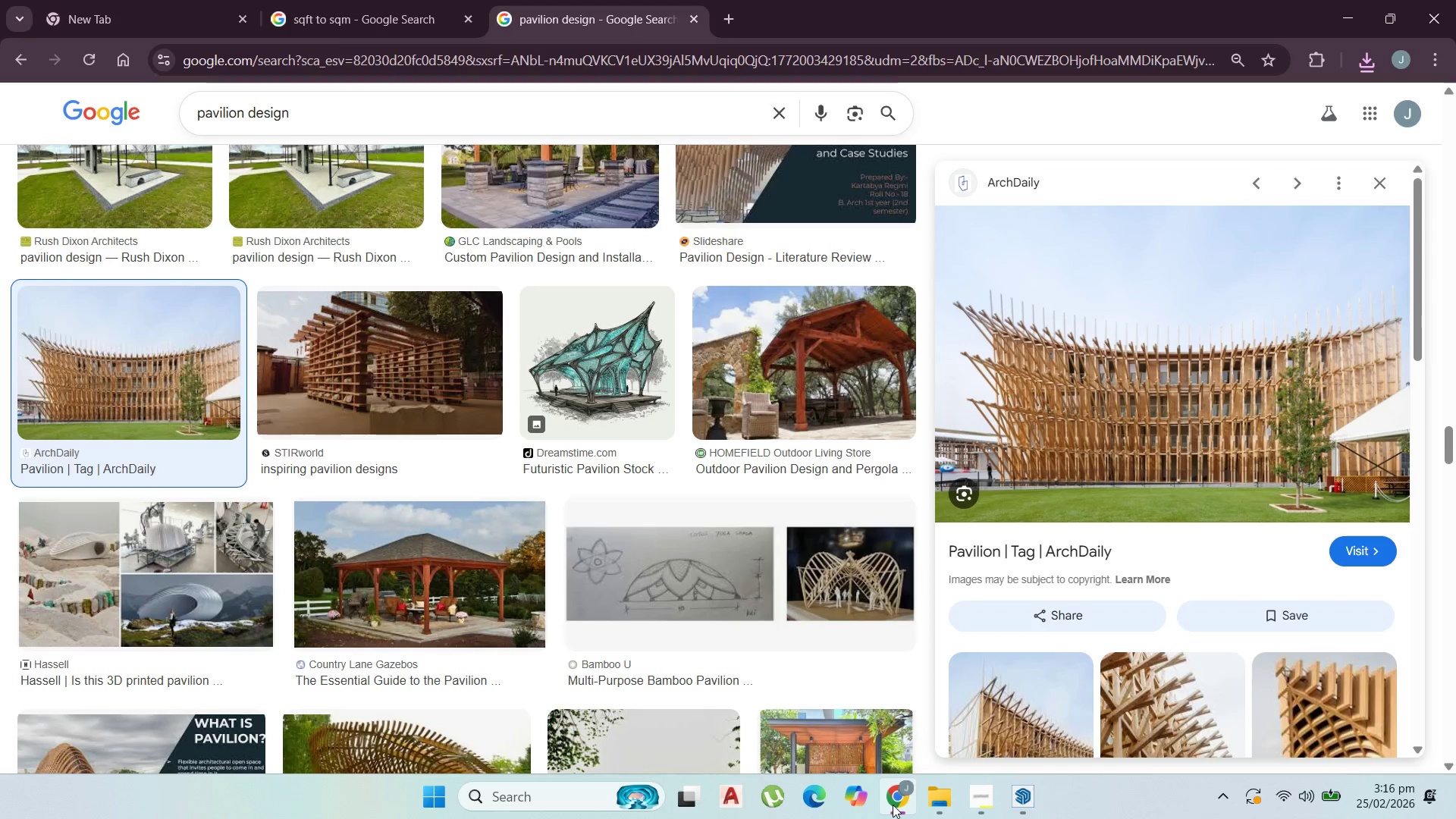 
left_click([973, 782])